 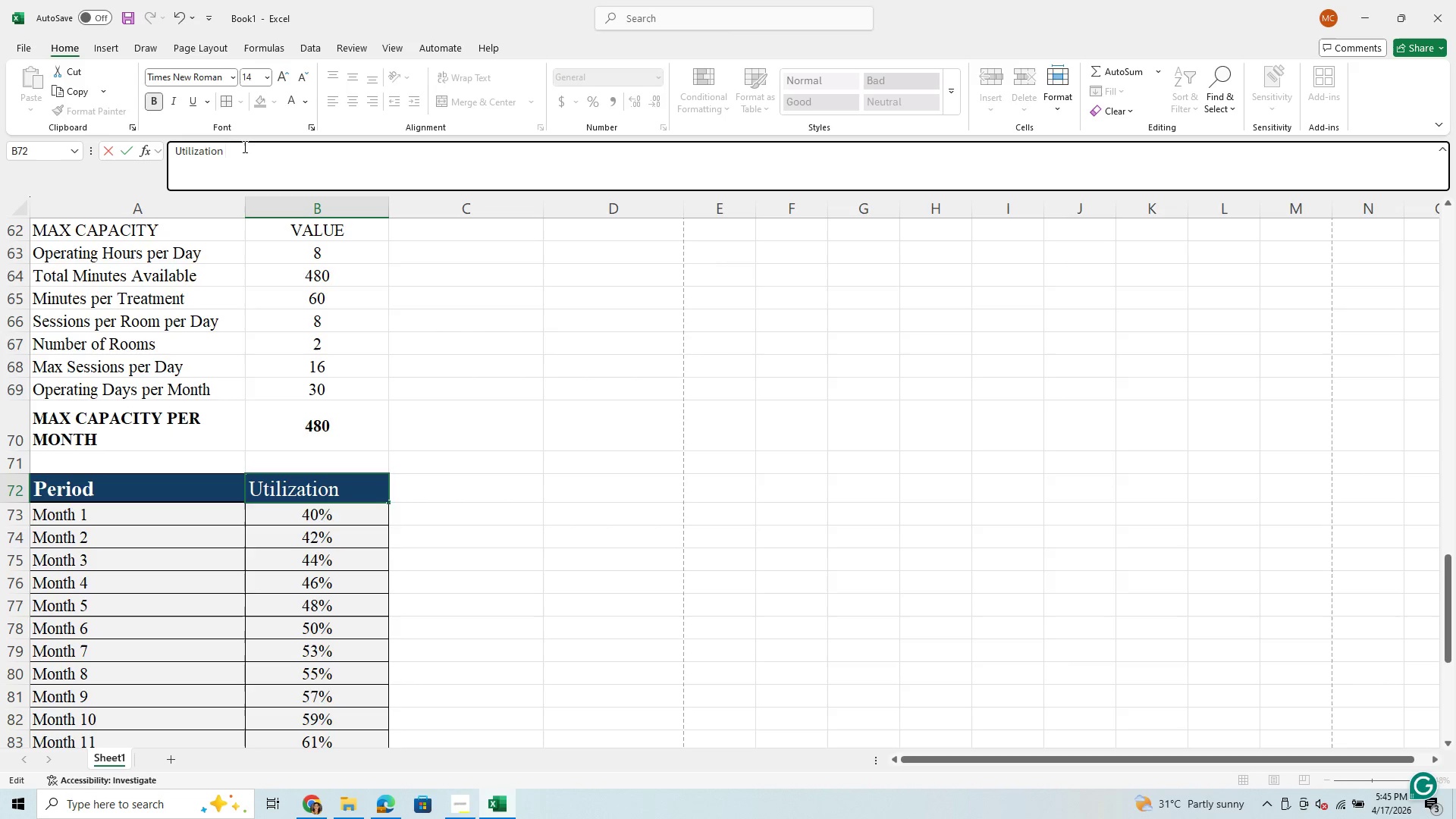 
left_click_drag(start_coordinate=[229, 152], to_coordinate=[120, 161])
 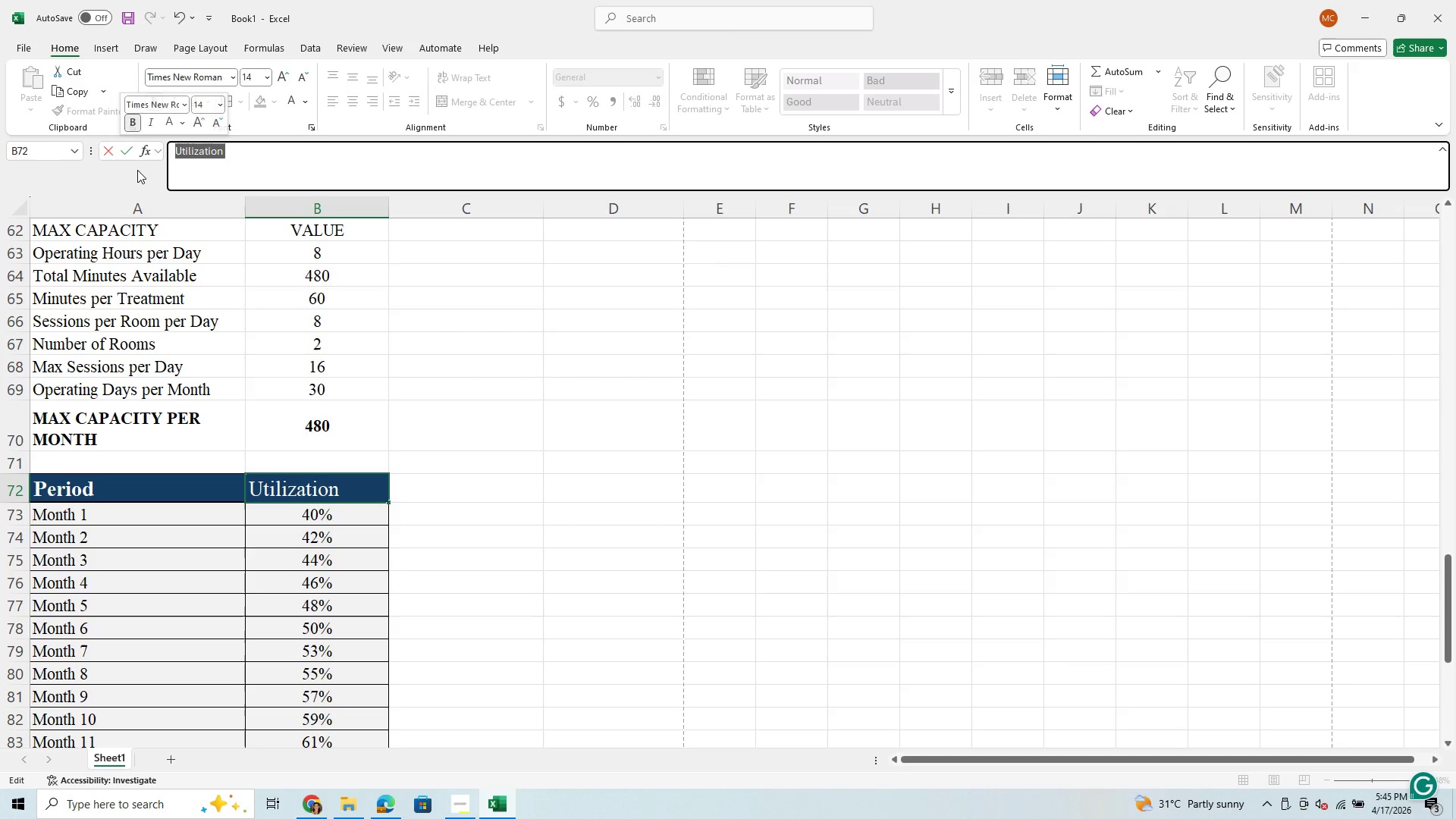 
type(UTILIZAY)
key(Backspace)
type(TION)
 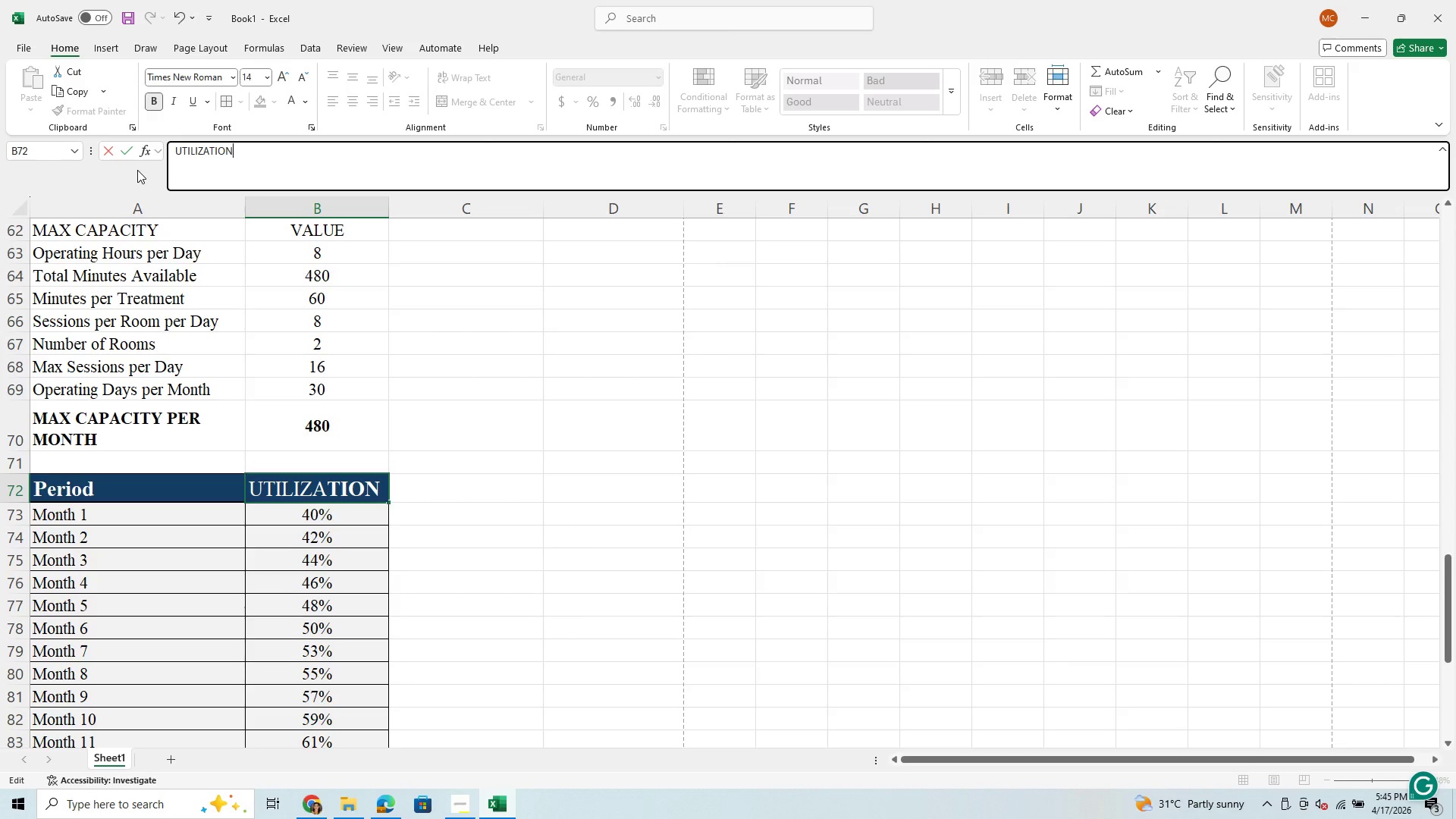 
key(Space)
 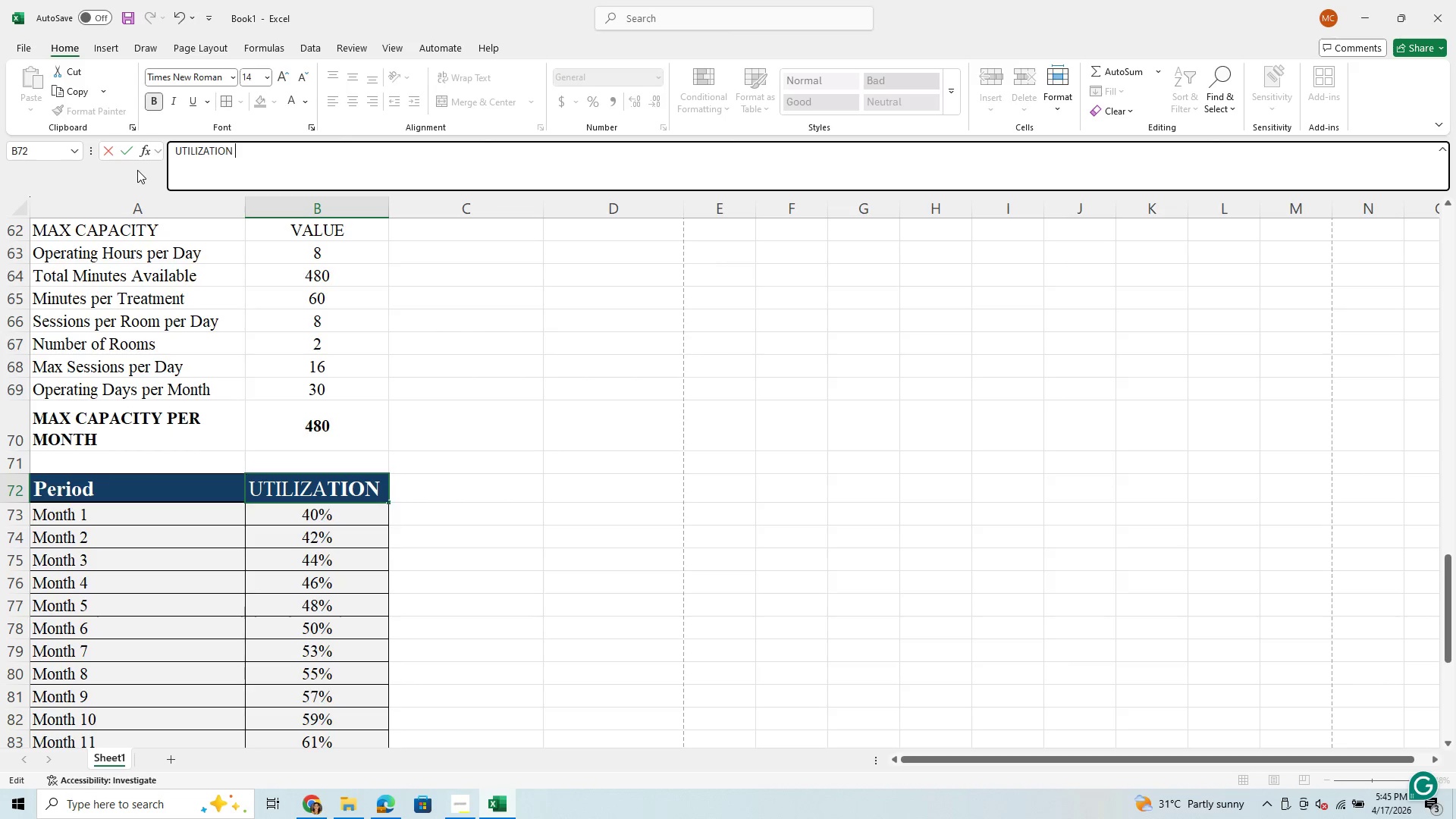 
key(Control+5)
 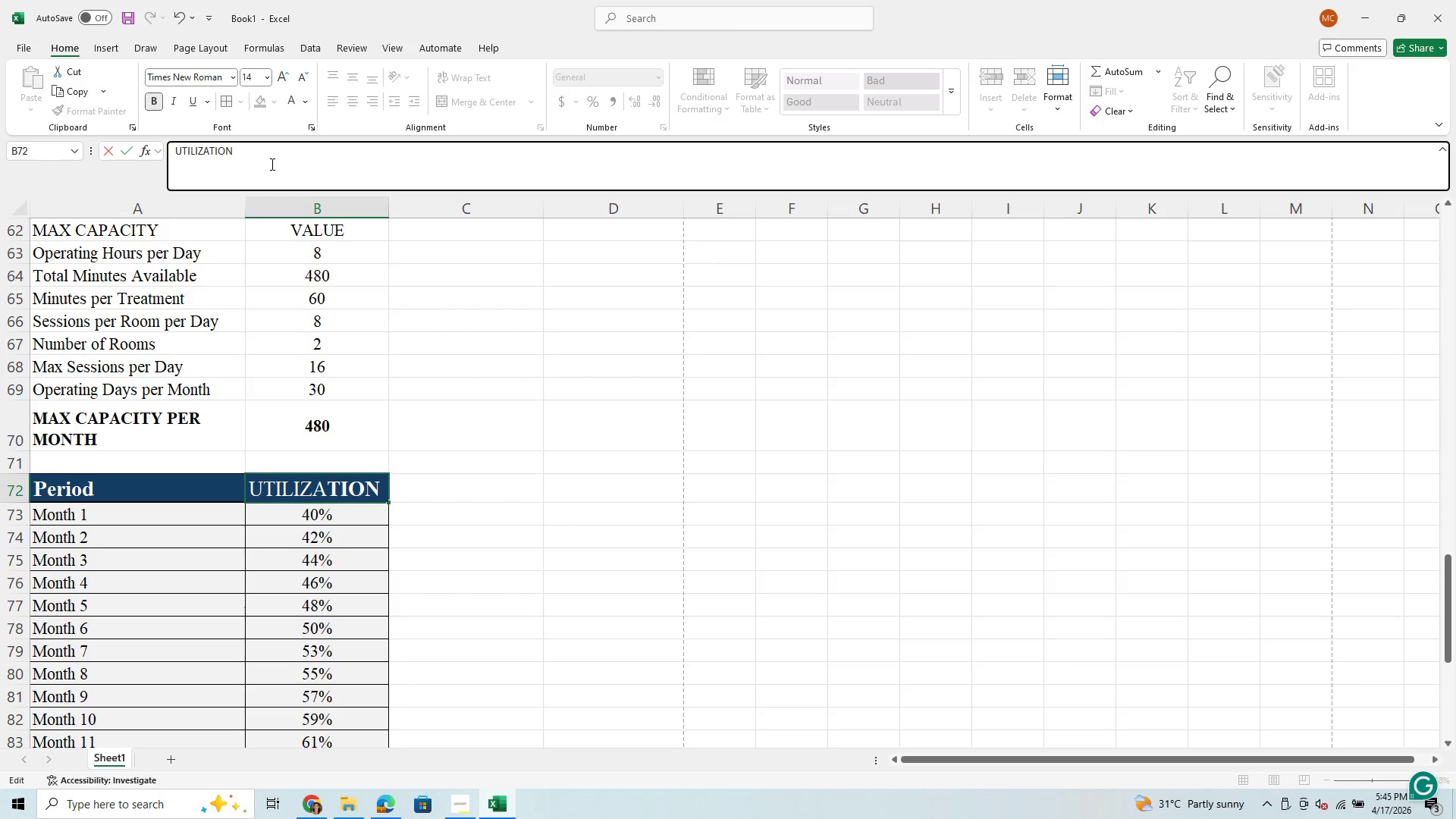 
key(Shift+5)
 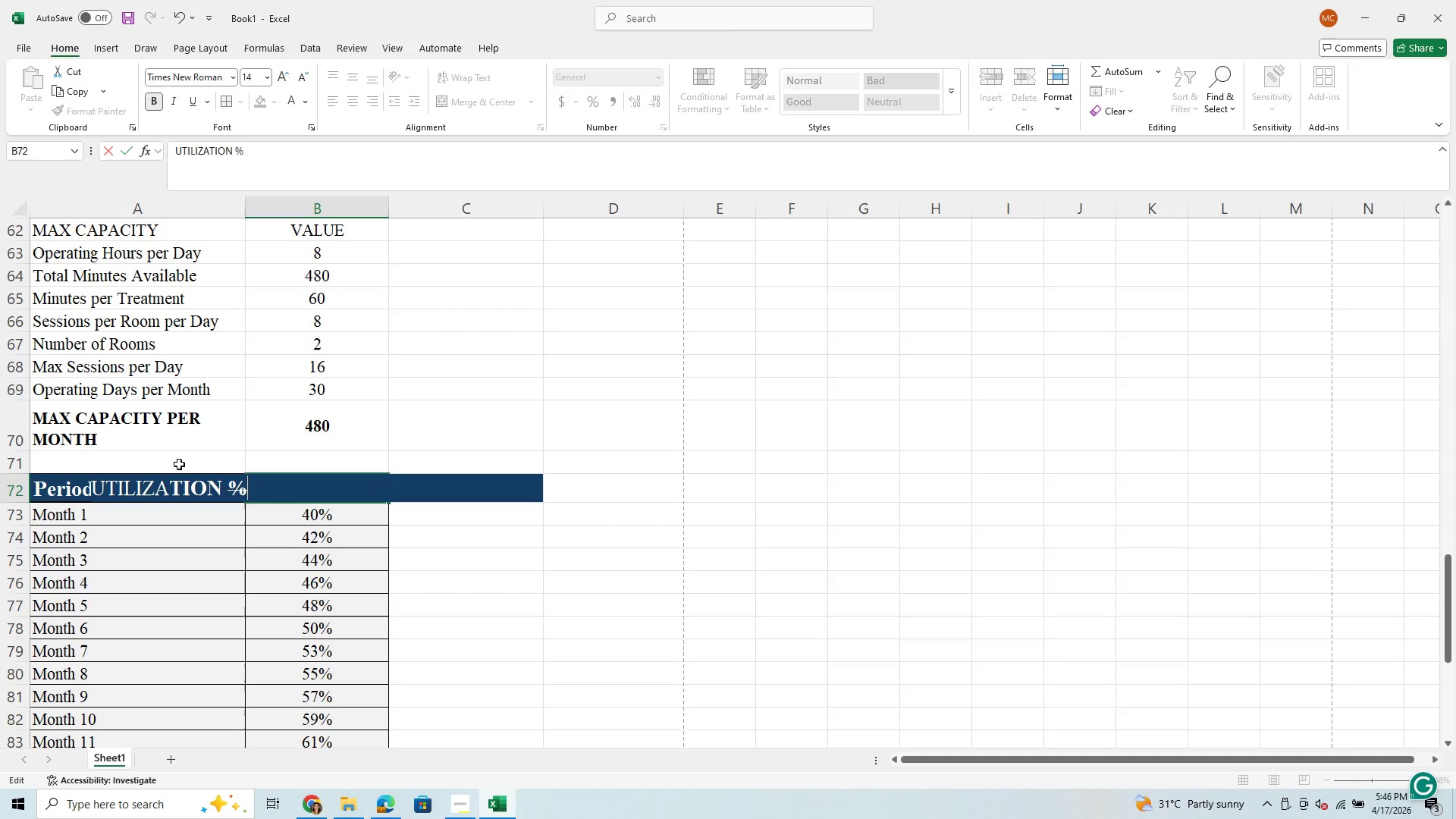 
left_click([177, 14])
 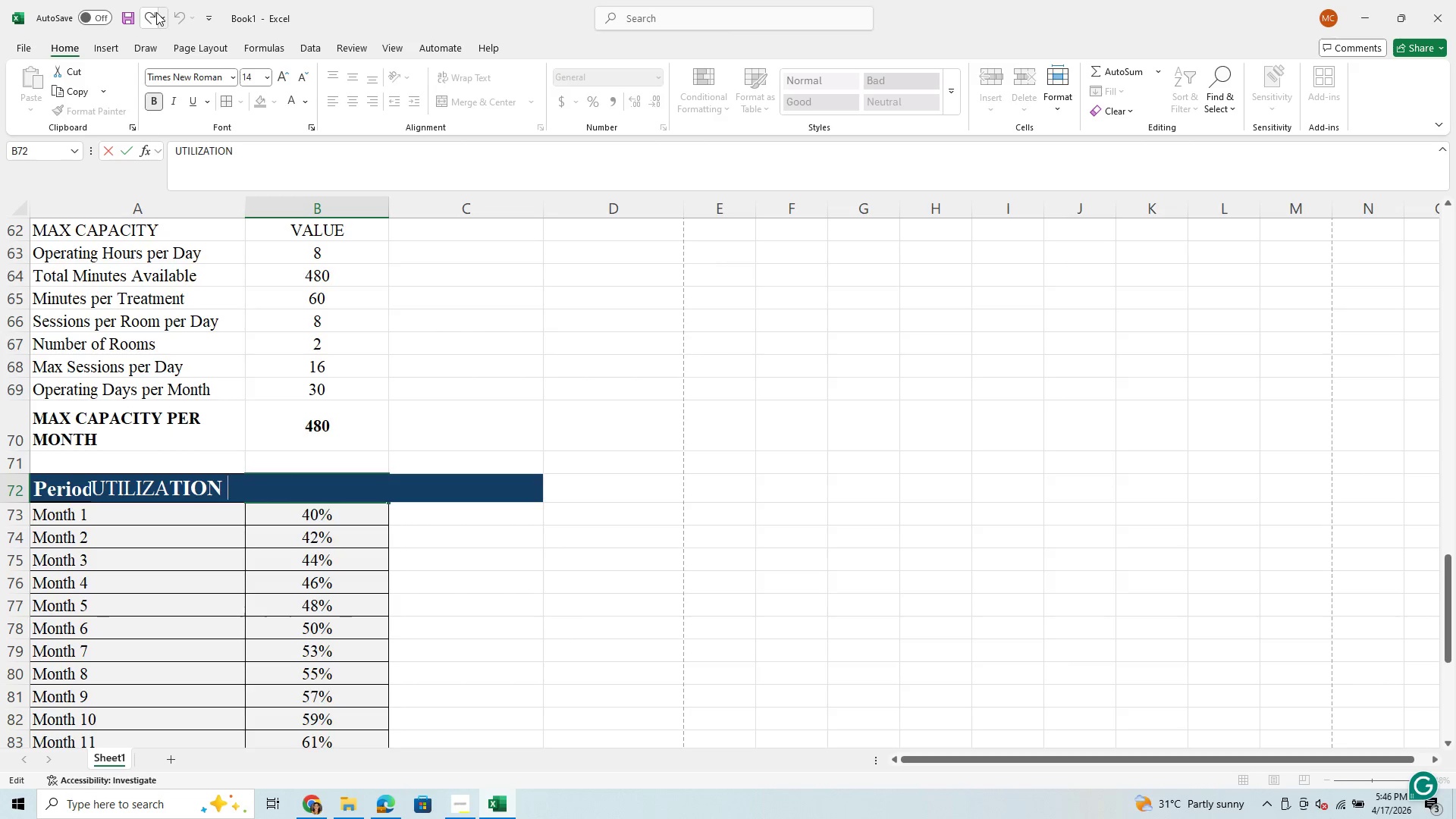 
left_click([296, 531])
 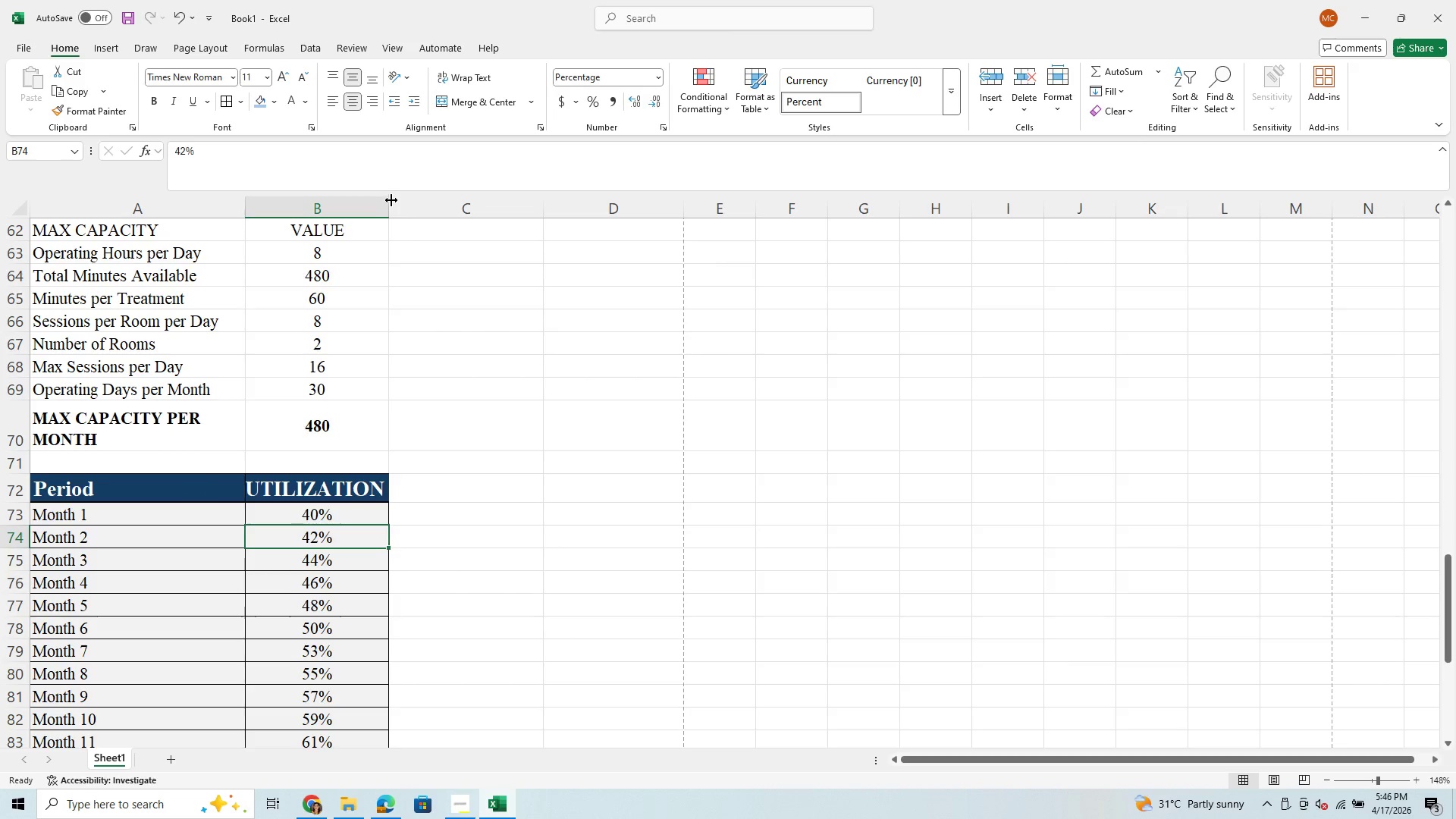 
left_click_drag(start_coordinate=[391, 199], to_coordinate=[395, 199])
 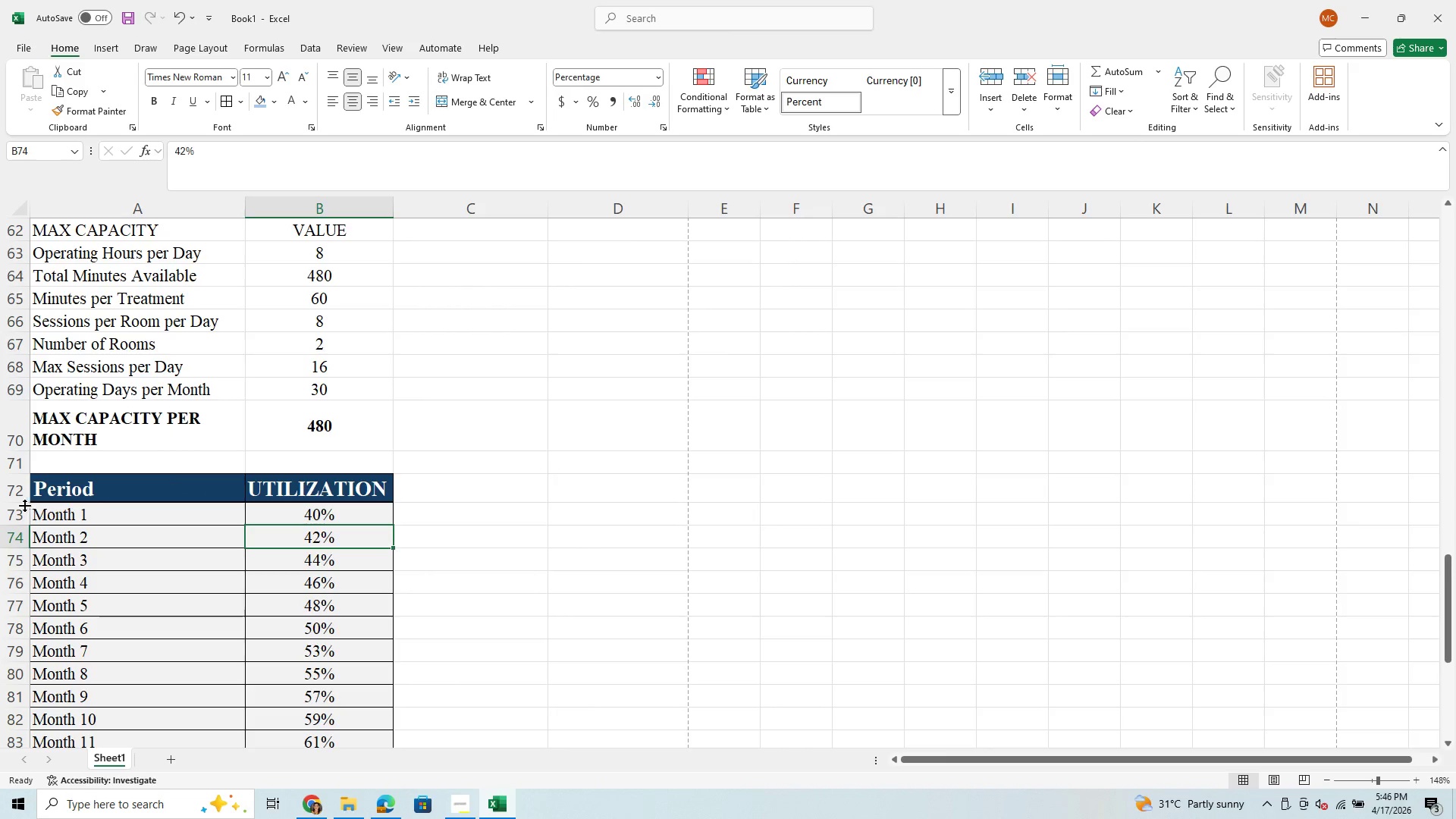 
left_click_drag(start_coordinate=[19, 504], to_coordinate=[19, 524])
 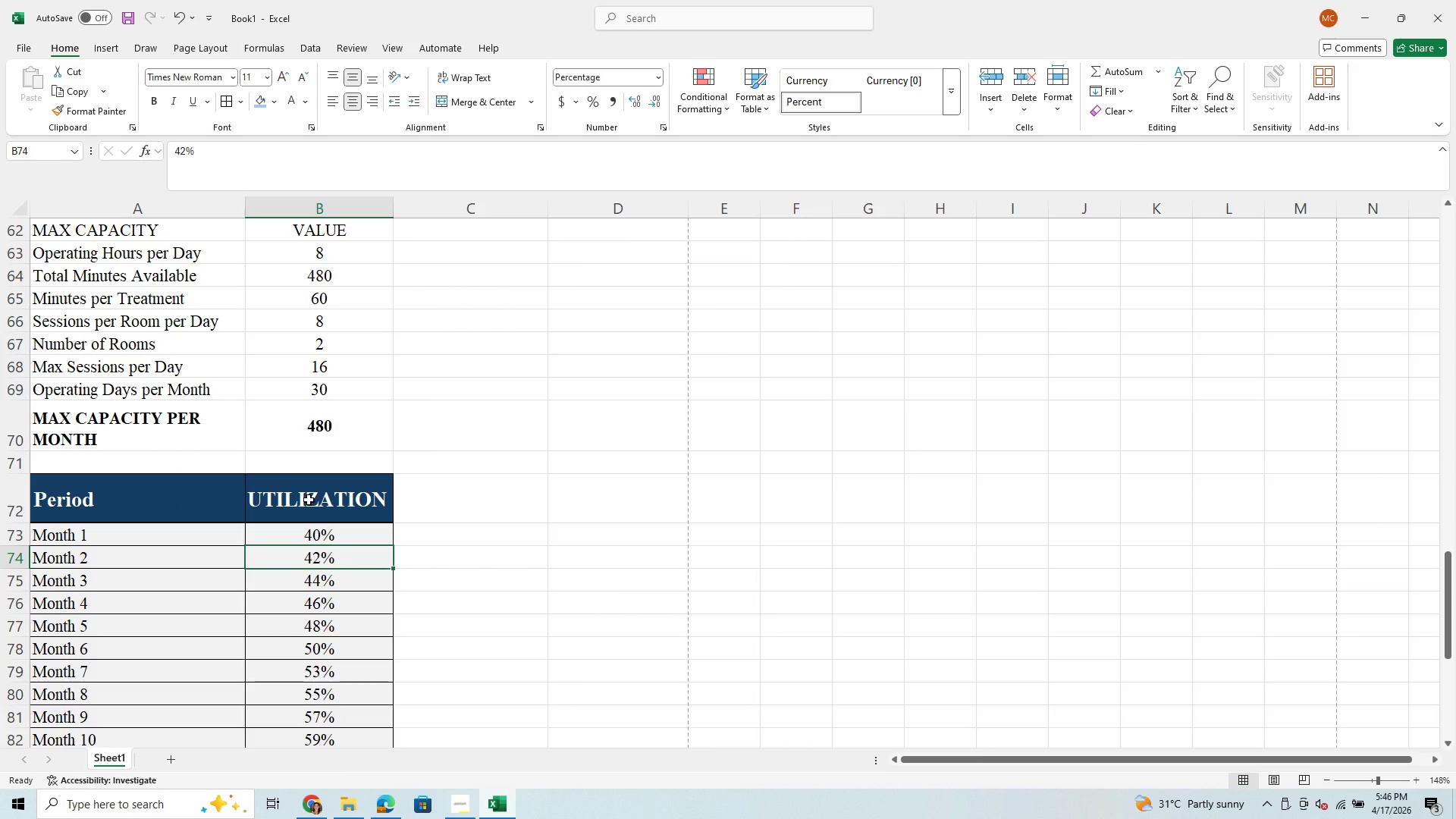 
left_click([309, 500])
 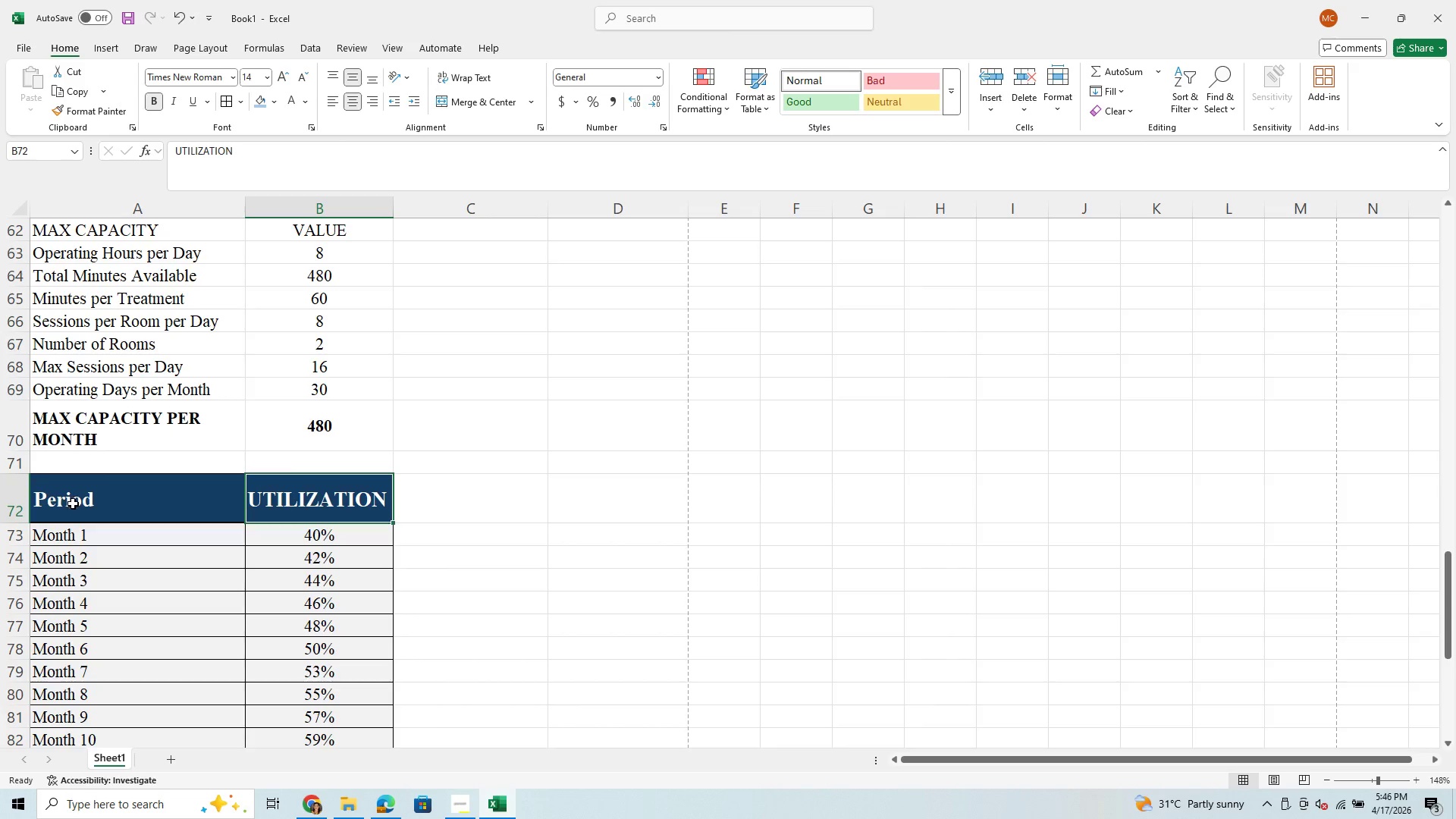 
scroll: coordinate [128, 520], scroll_direction: up, amount: 14.0
 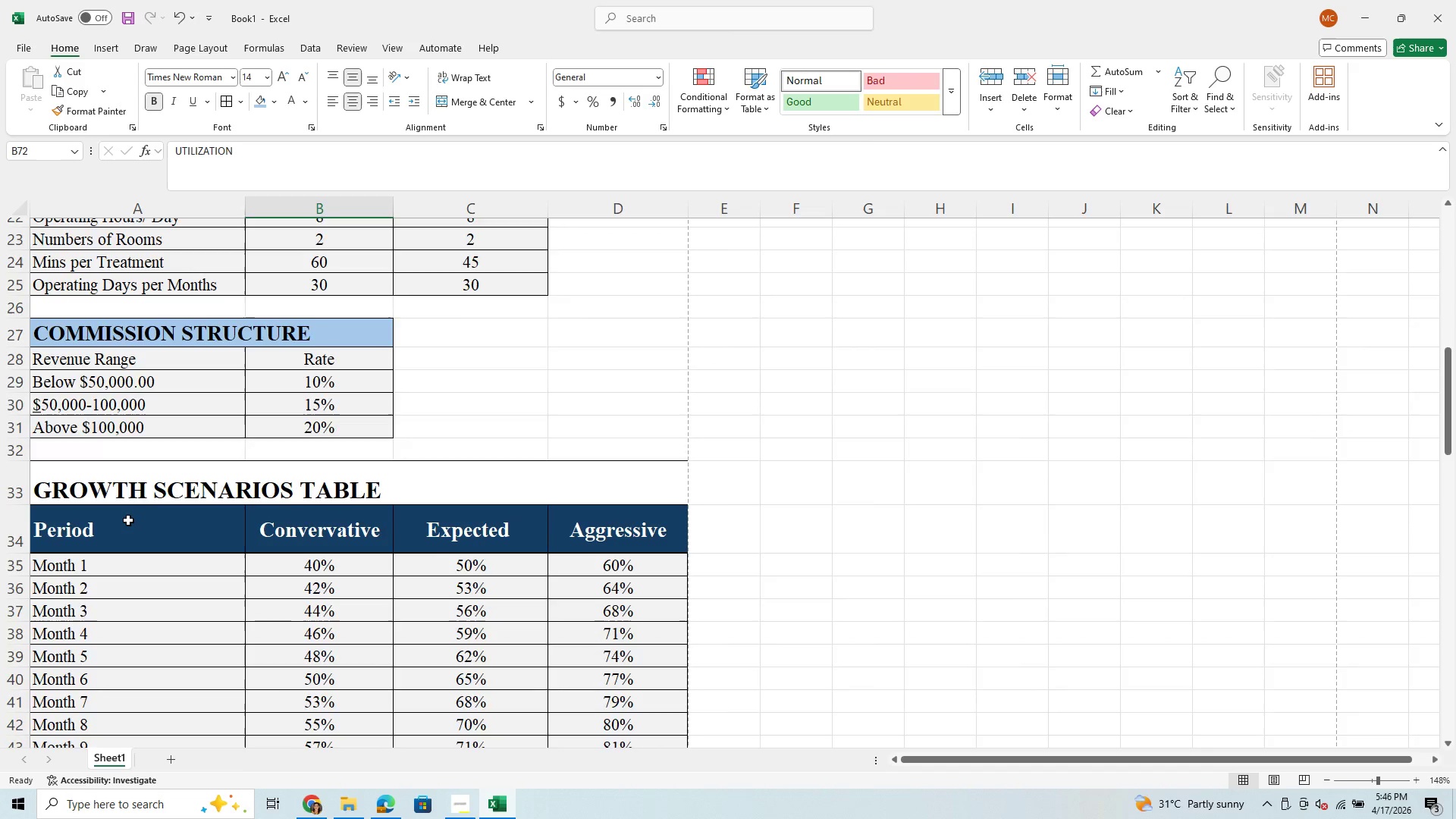 
scroll: coordinate [128, 520], scroll_direction: down, amount: 2.0
 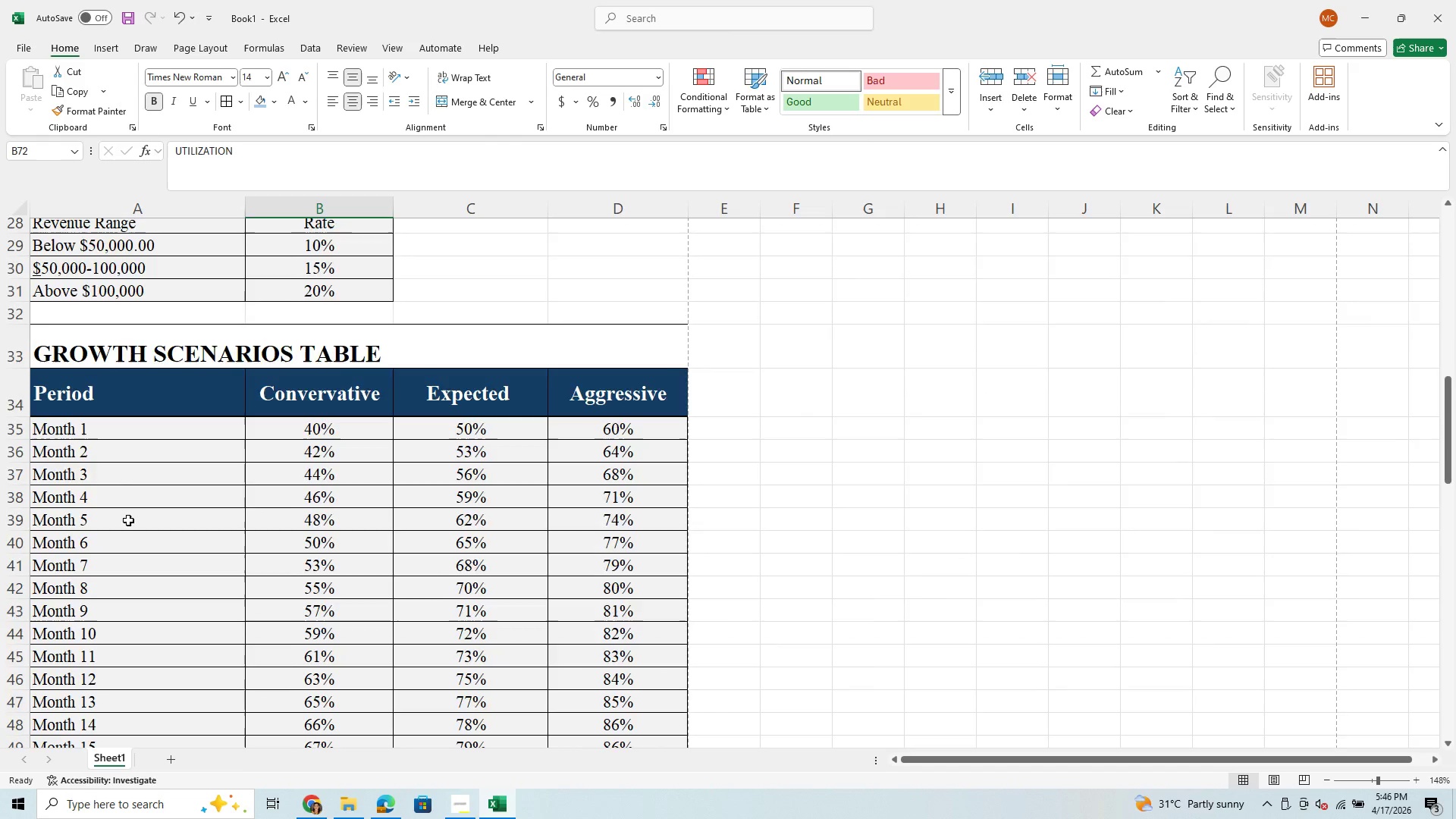 
scroll: coordinate [128, 520], scroll_direction: up, amount: 3.0
 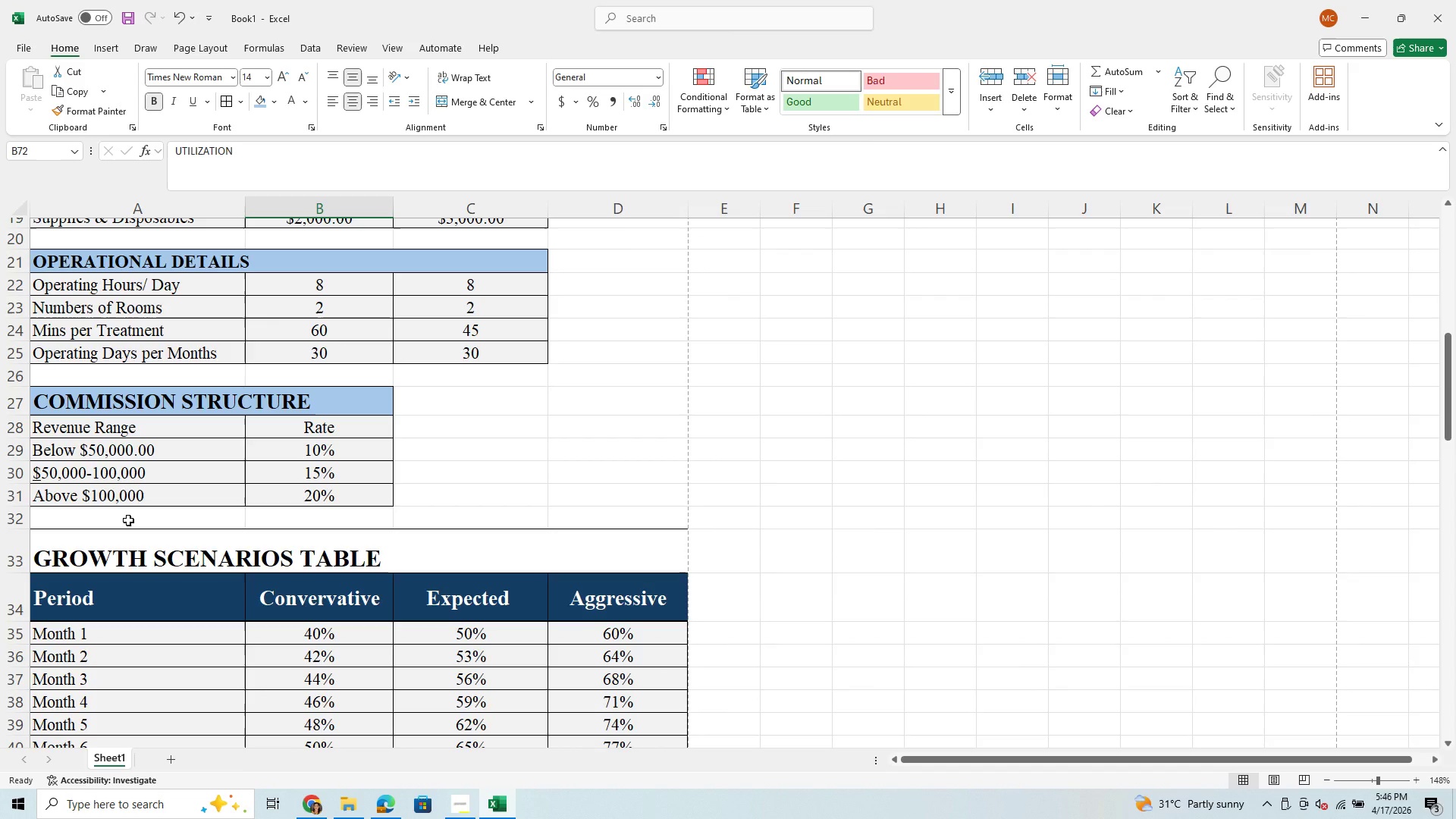 
scroll: coordinate [128, 520], scroll_direction: down, amount: 13.0
 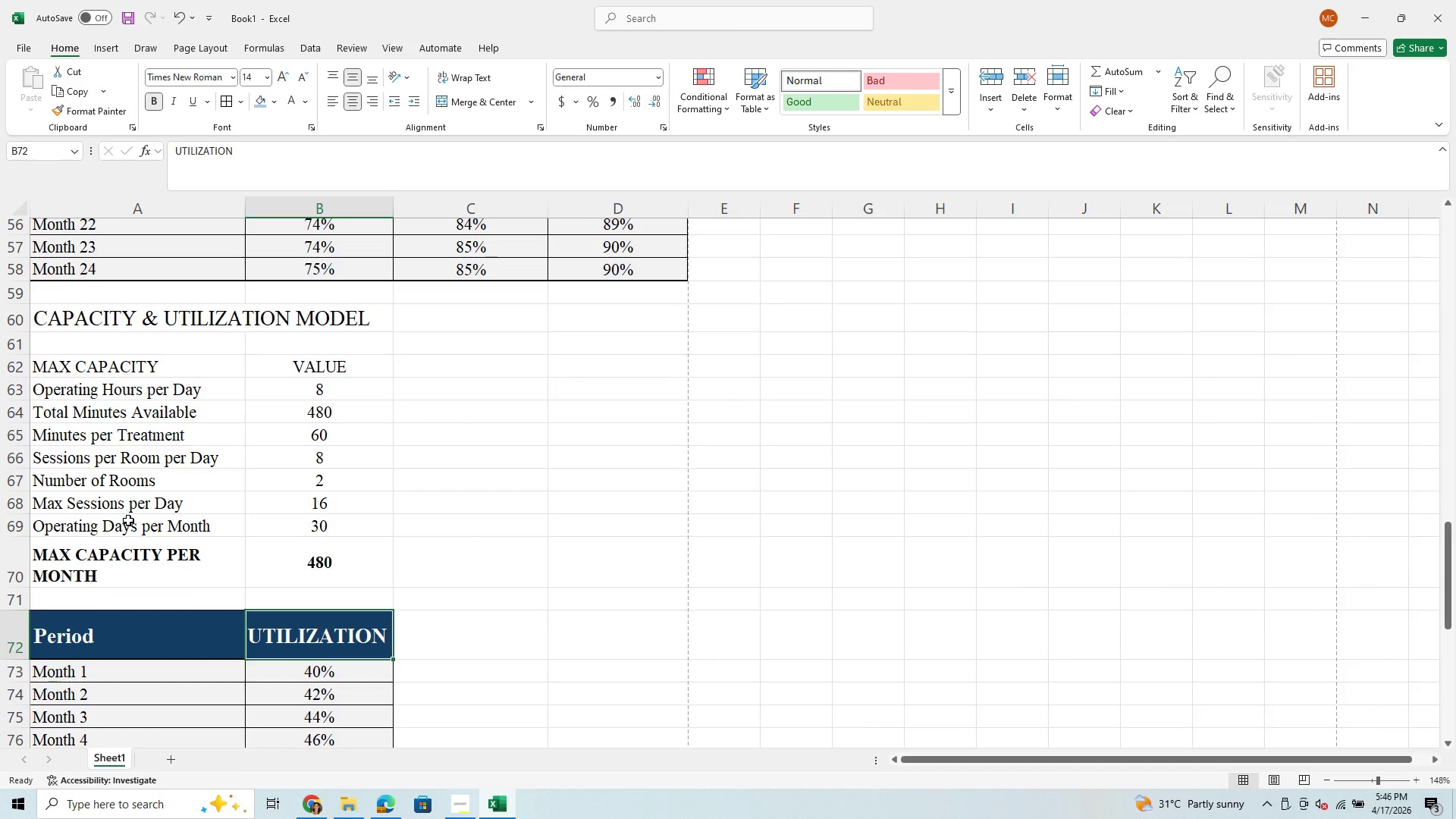 
wait(13.36)
 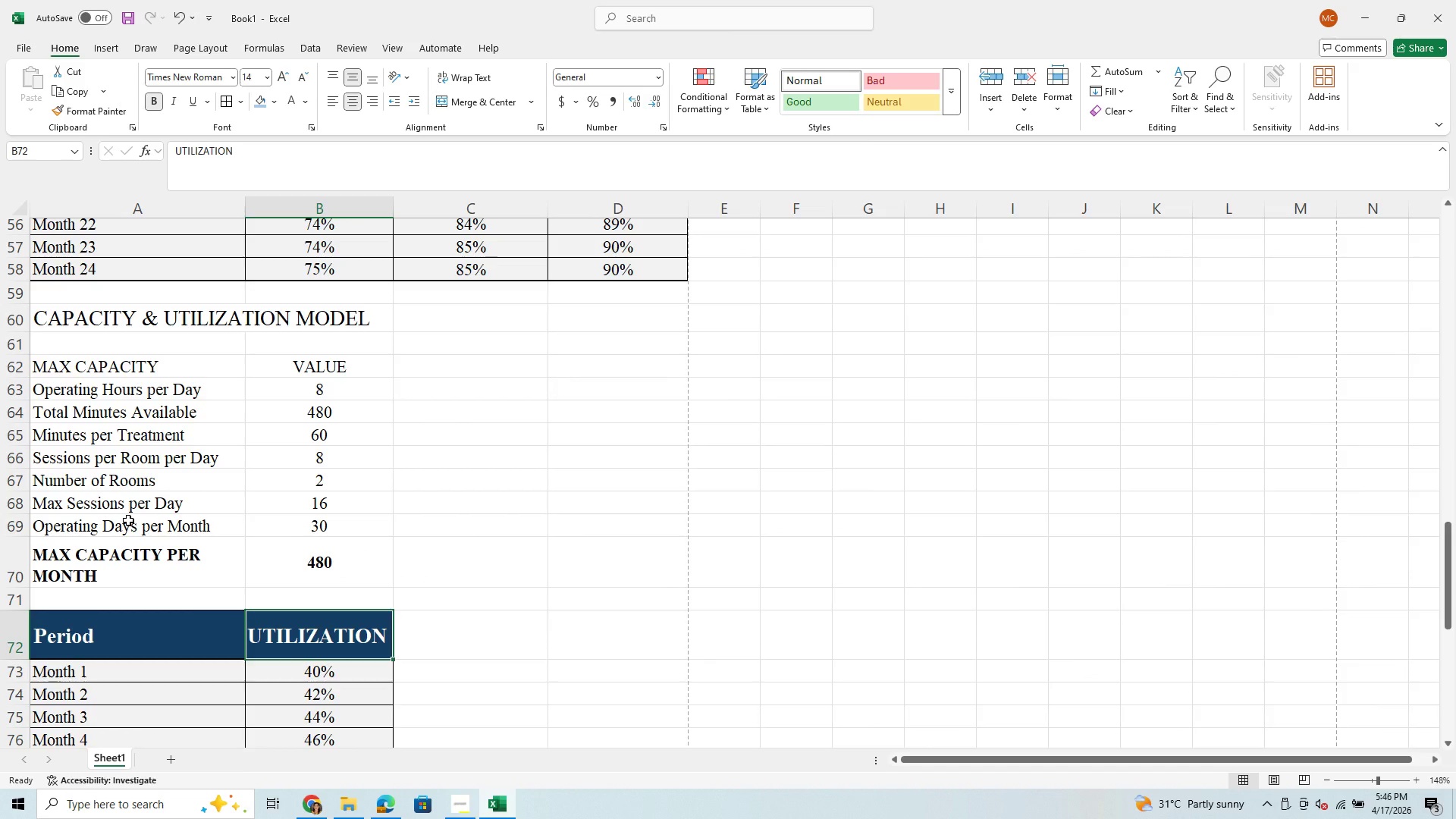 
left_click([462, 809])